 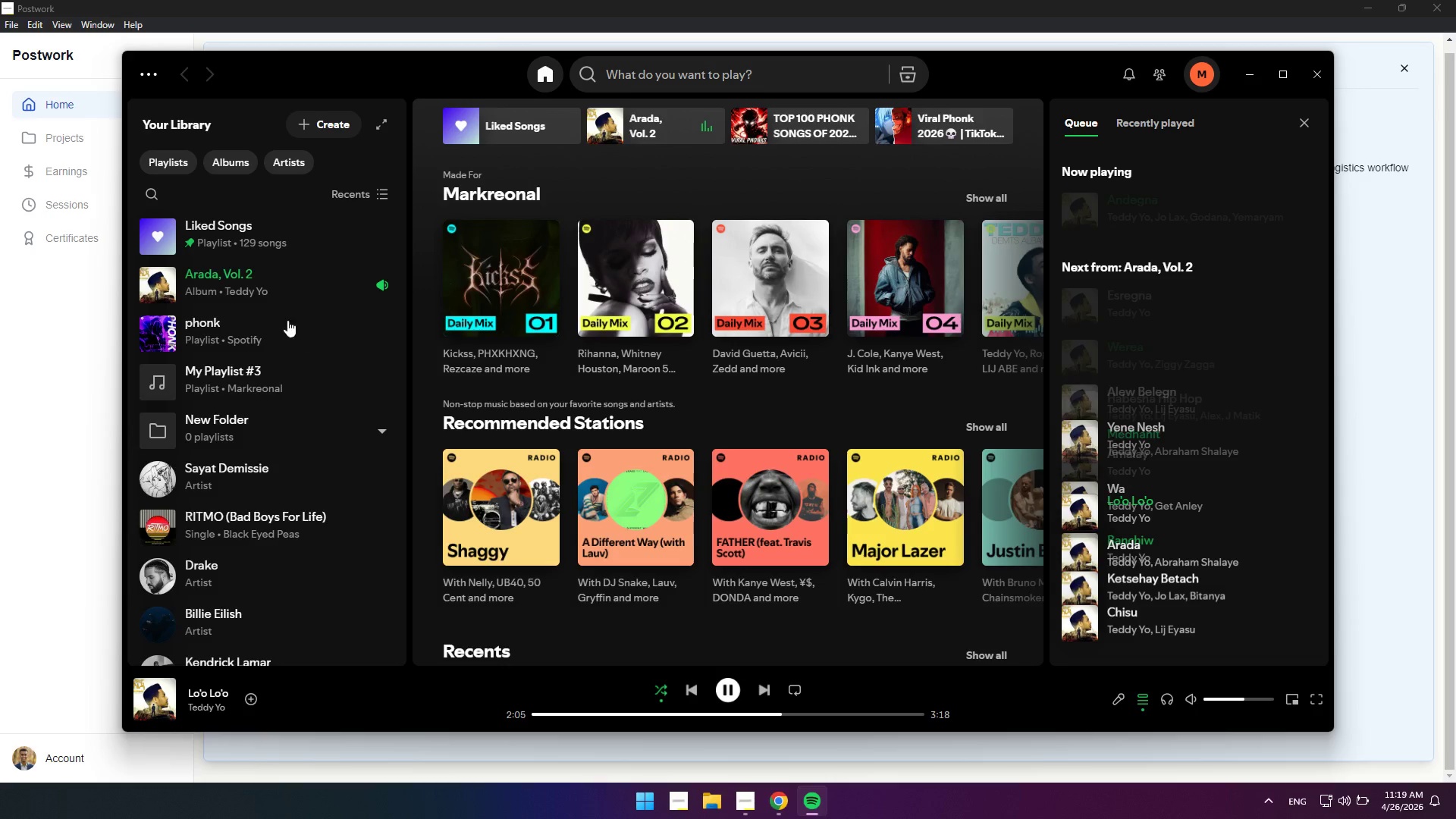 
left_click([157, 238])
 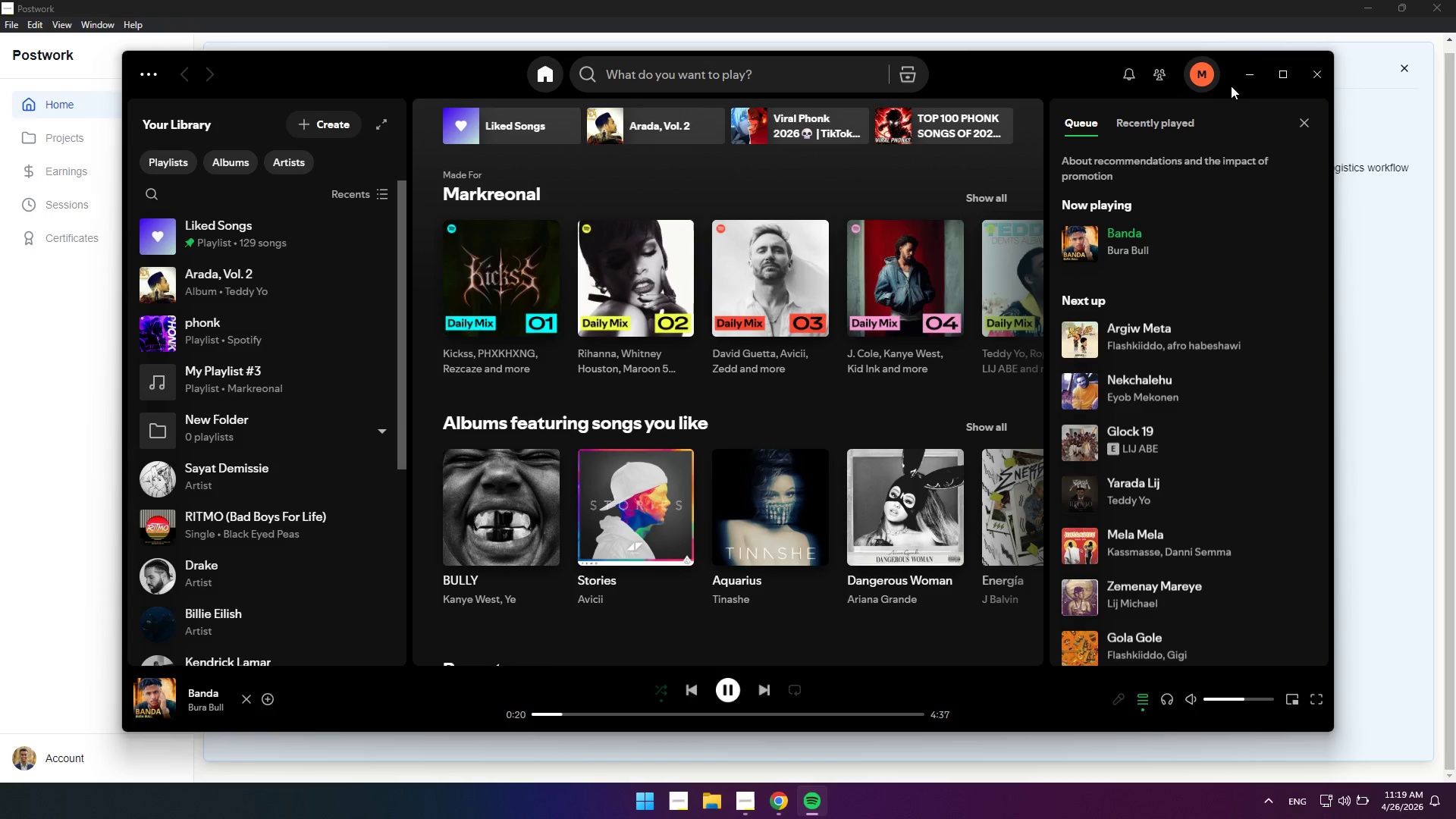 
left_click([1250, 73])
 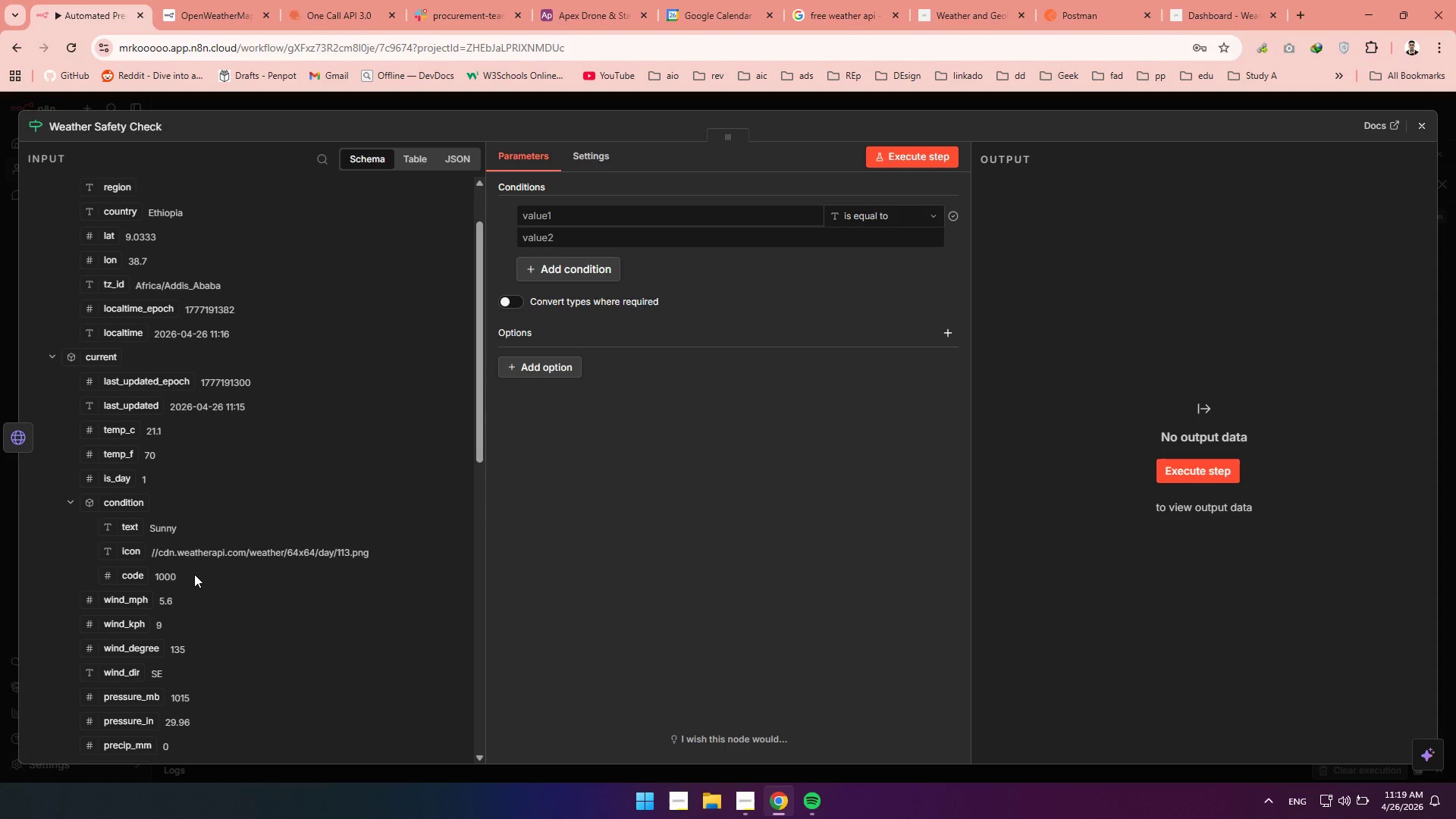 
wait(18.78)
 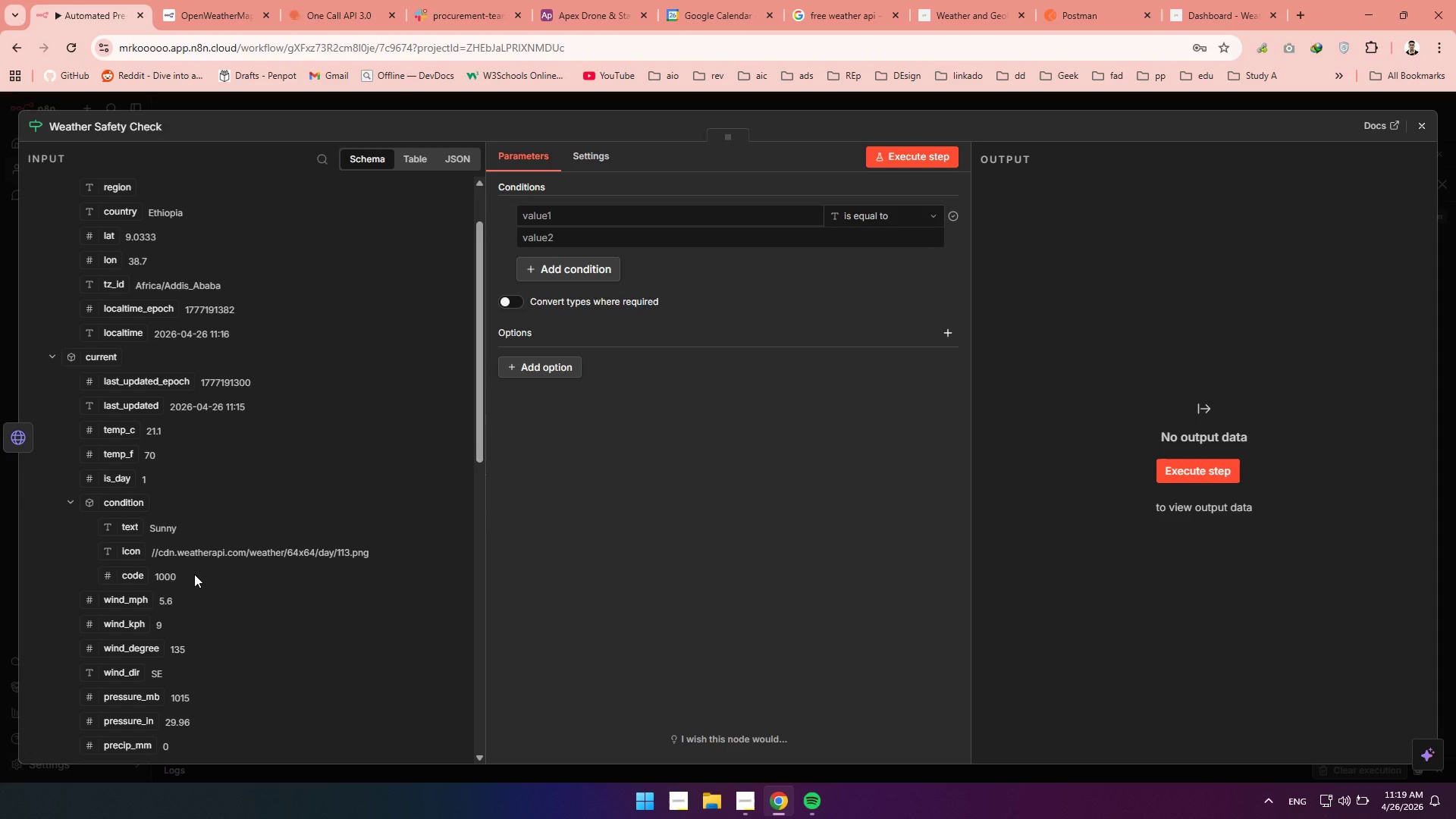 
left_click([736, 802])